 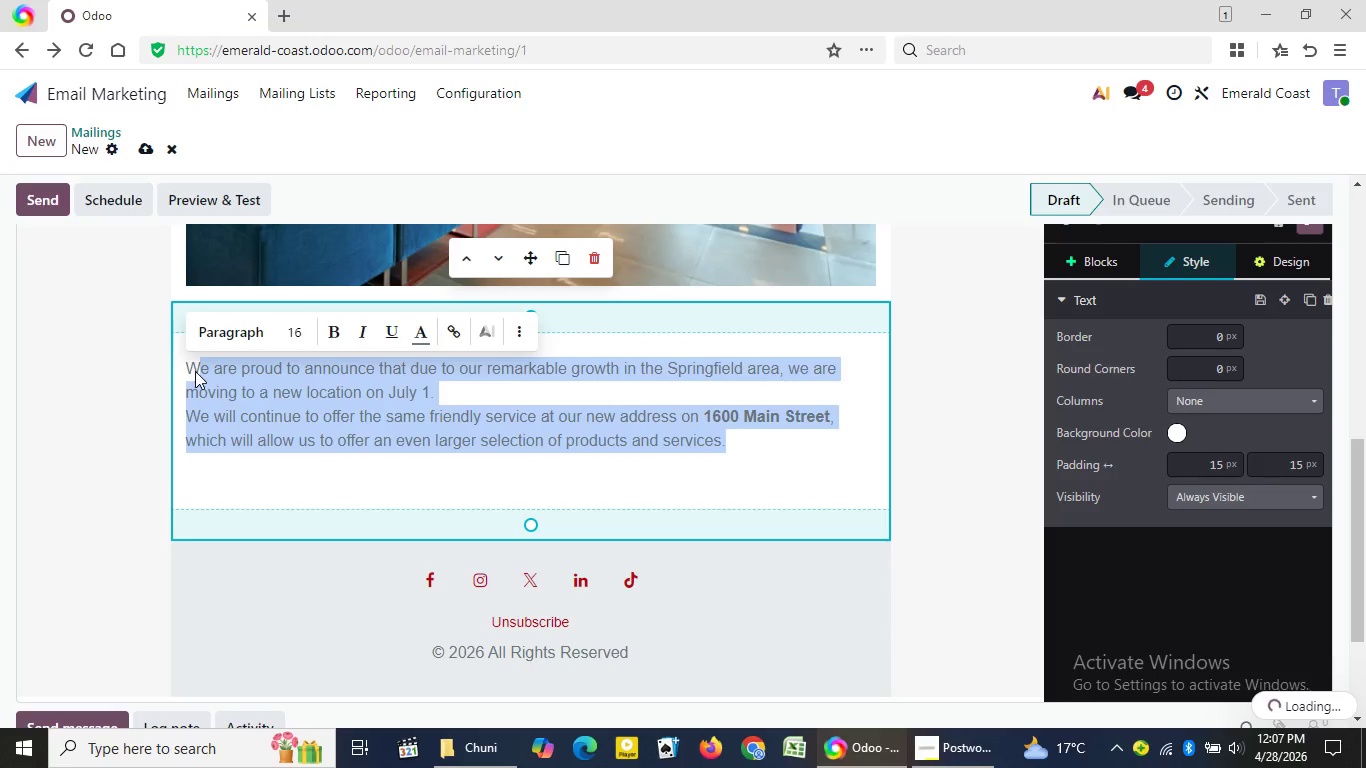 
left_click_drag(start_coordinate=[1361, 280], to_coordinate=[1348, 265])
 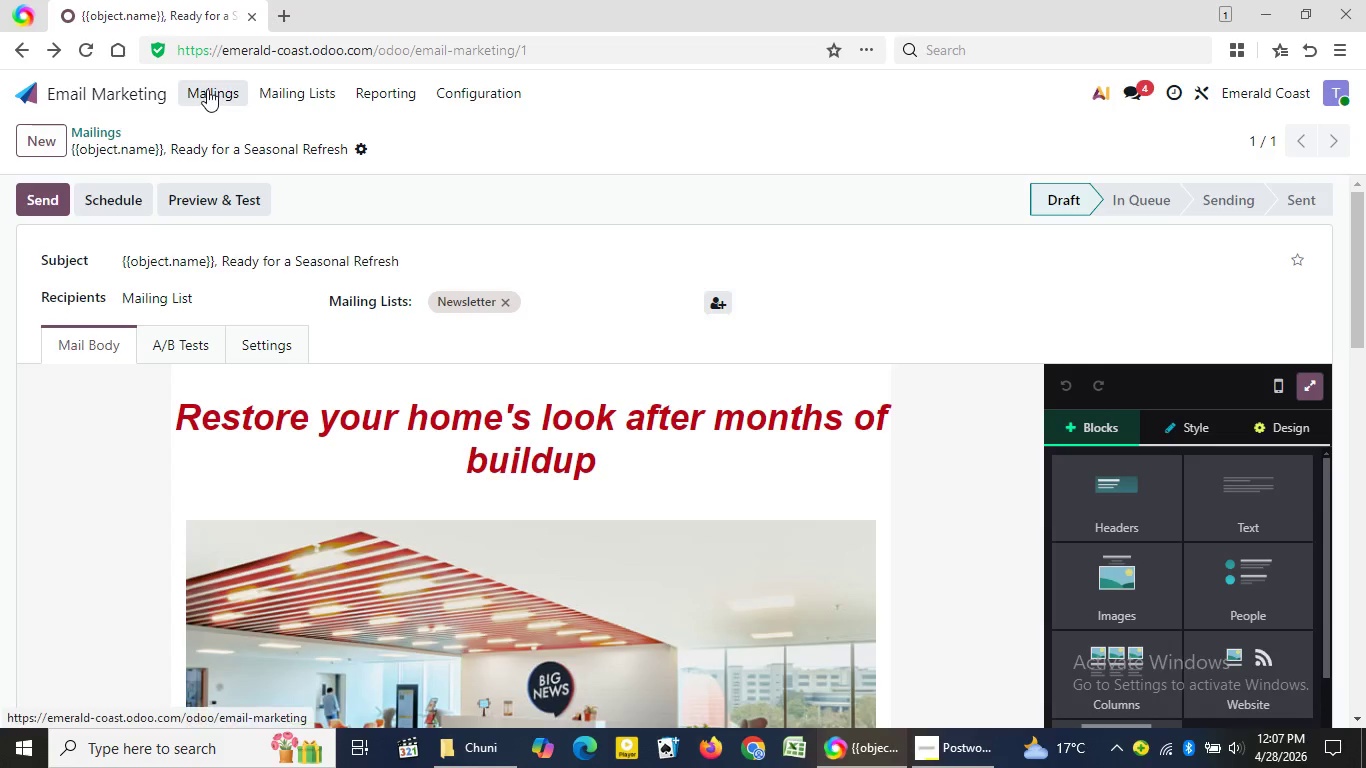 
left_click([207, 89])
 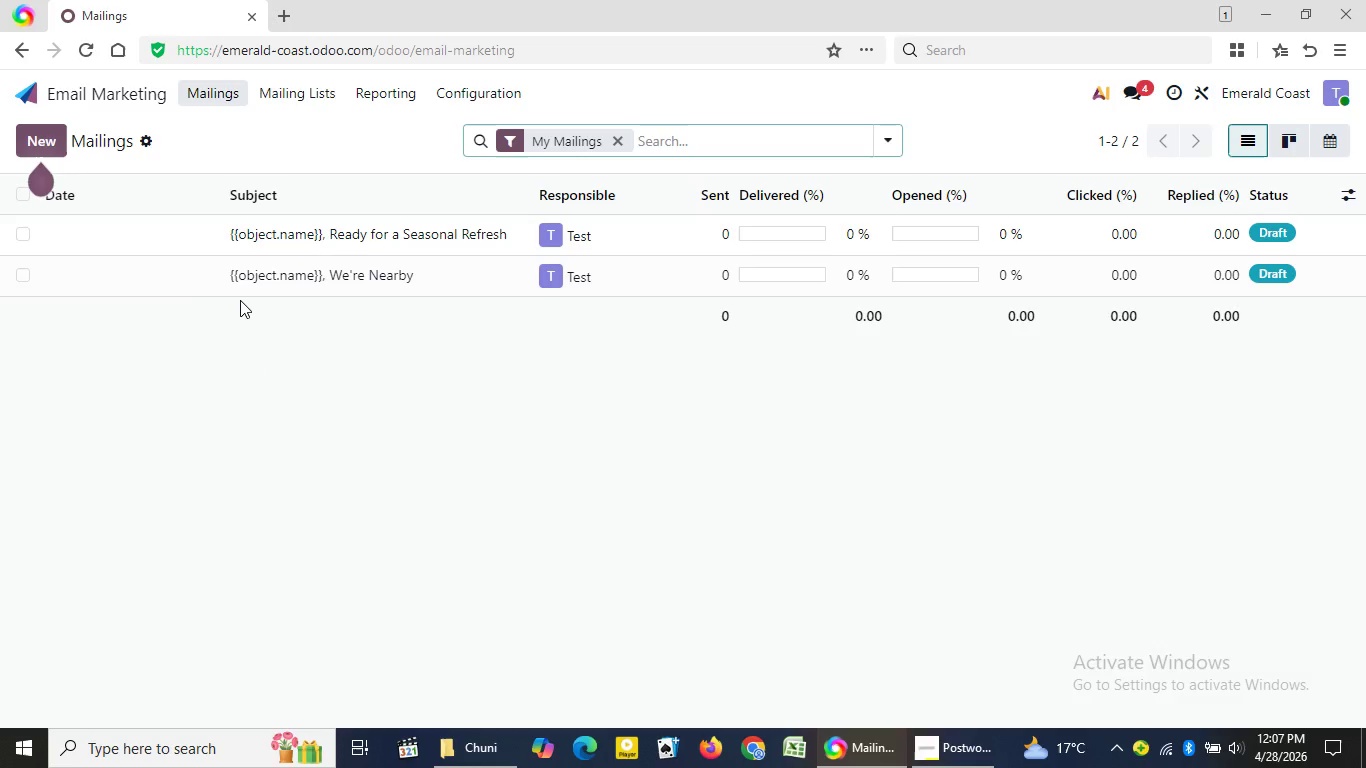 
left_click([285, 288])
 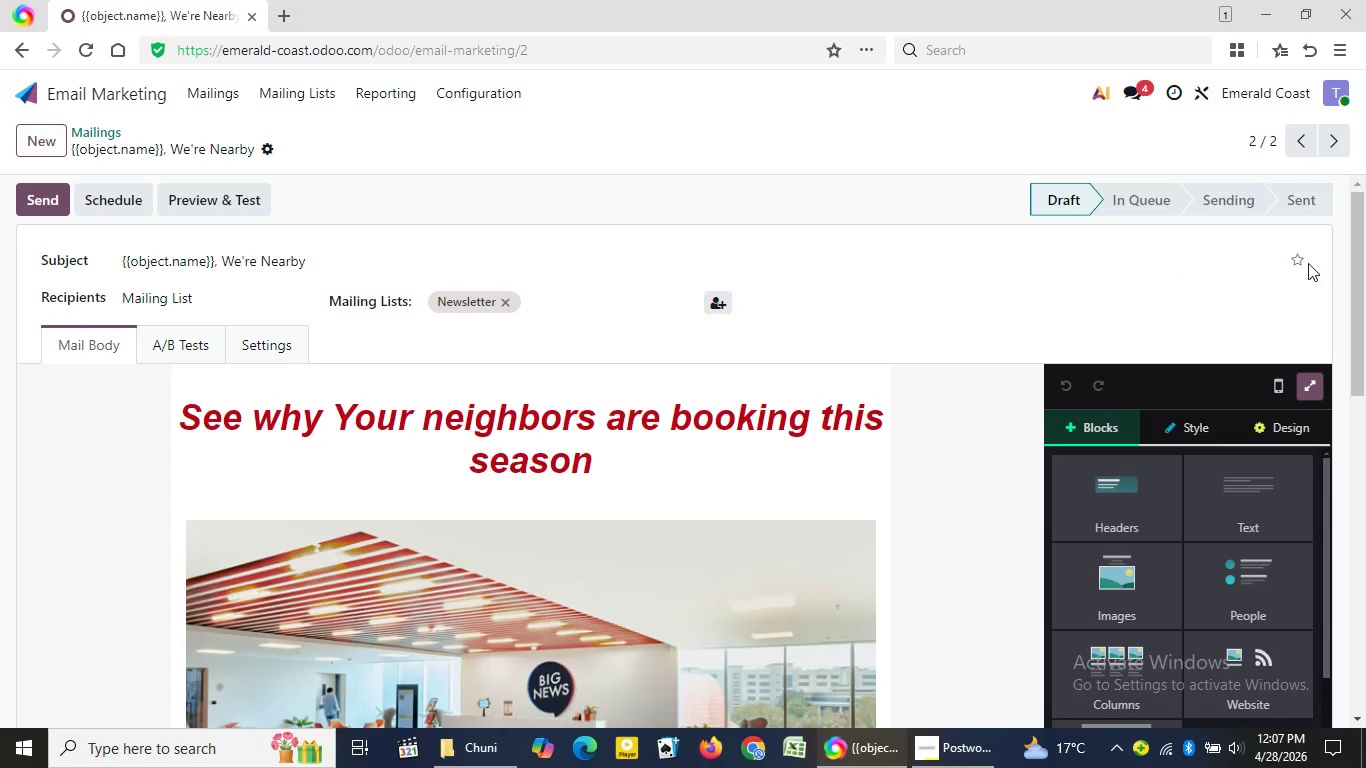 
left_click_drag(start_coordinate=[1357, 260], to_coordinate=[1364, 448])
 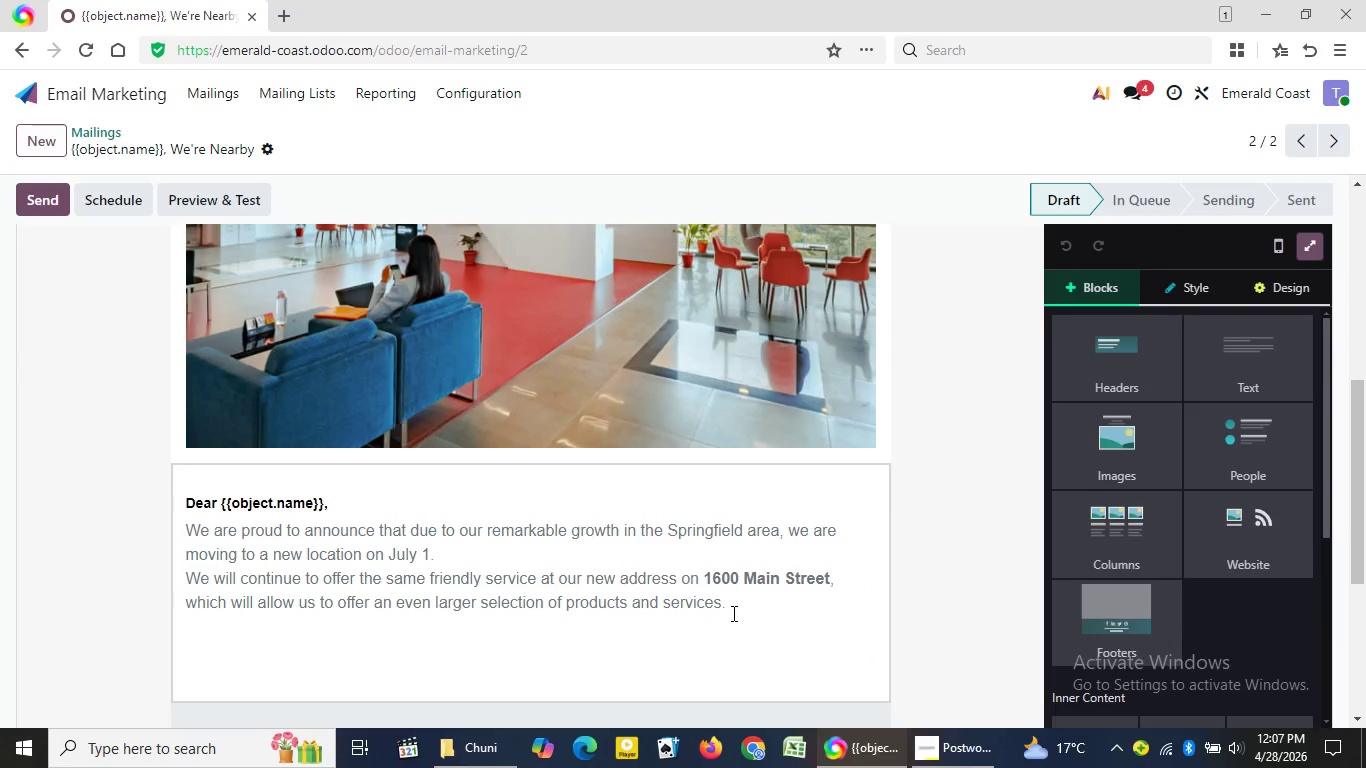 
left_click_drag(start_coordinate=[732, 613], to_coordinate=[200, 531])
 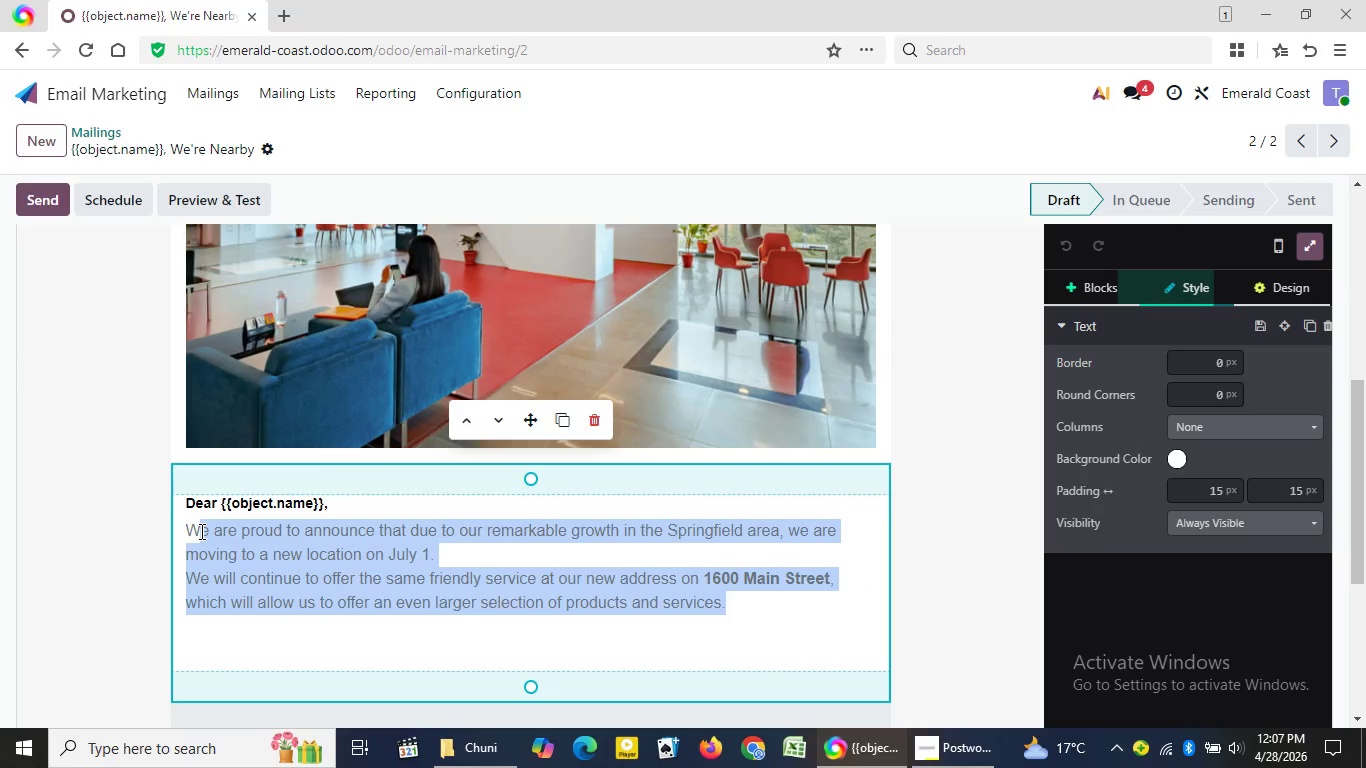 
key(Backspace)
key(Backspace)
type(Our team has been busy lately providing exter)
 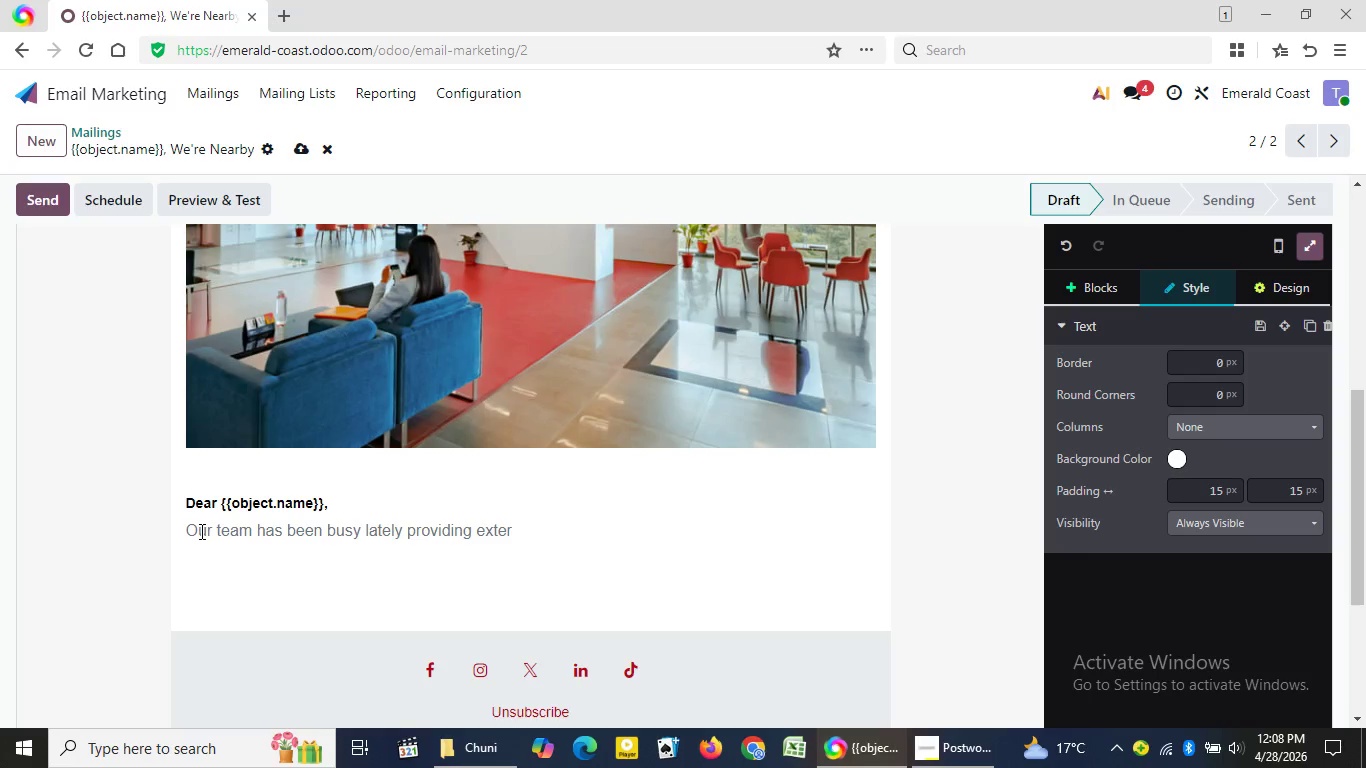 
wait(12.27)
 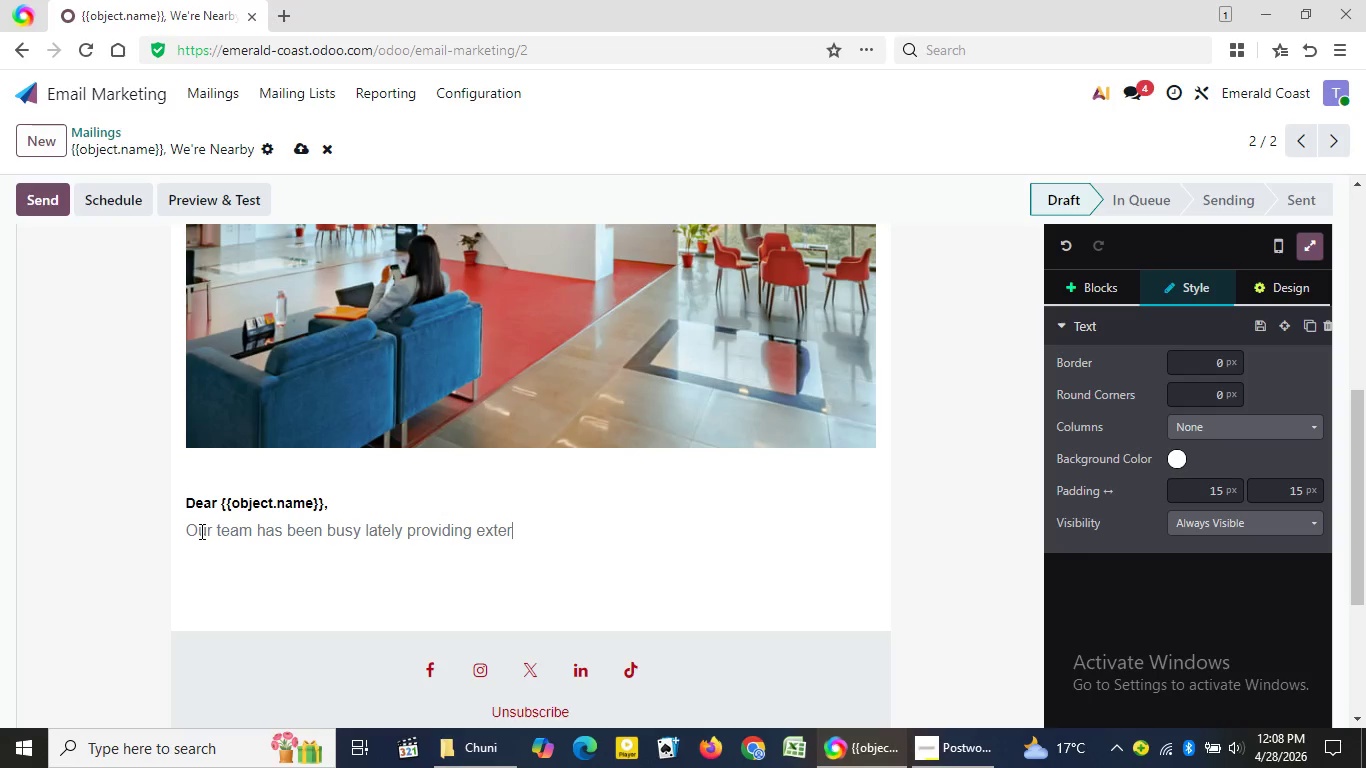 
type(ior cleaning services for some homeowners near your area.)
 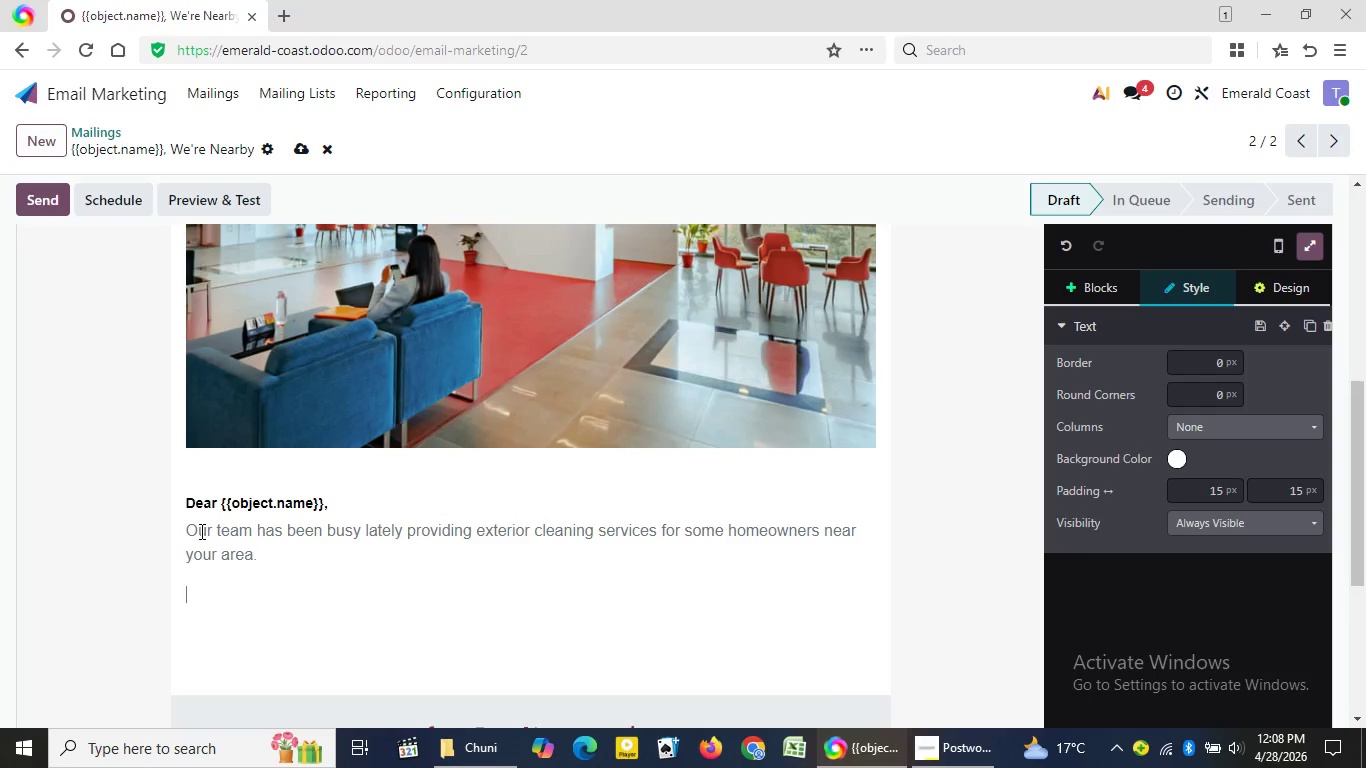 
key(Enter)
 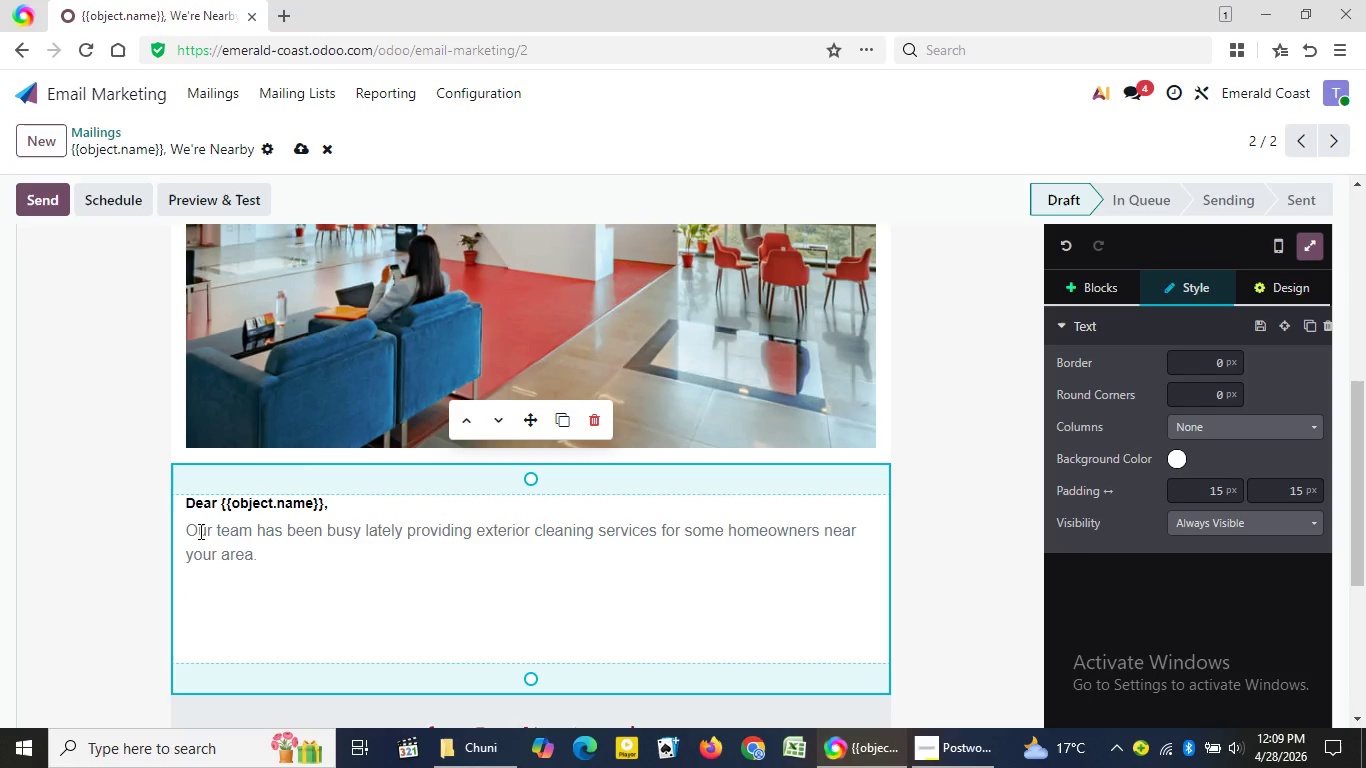 
wait(67.41)
 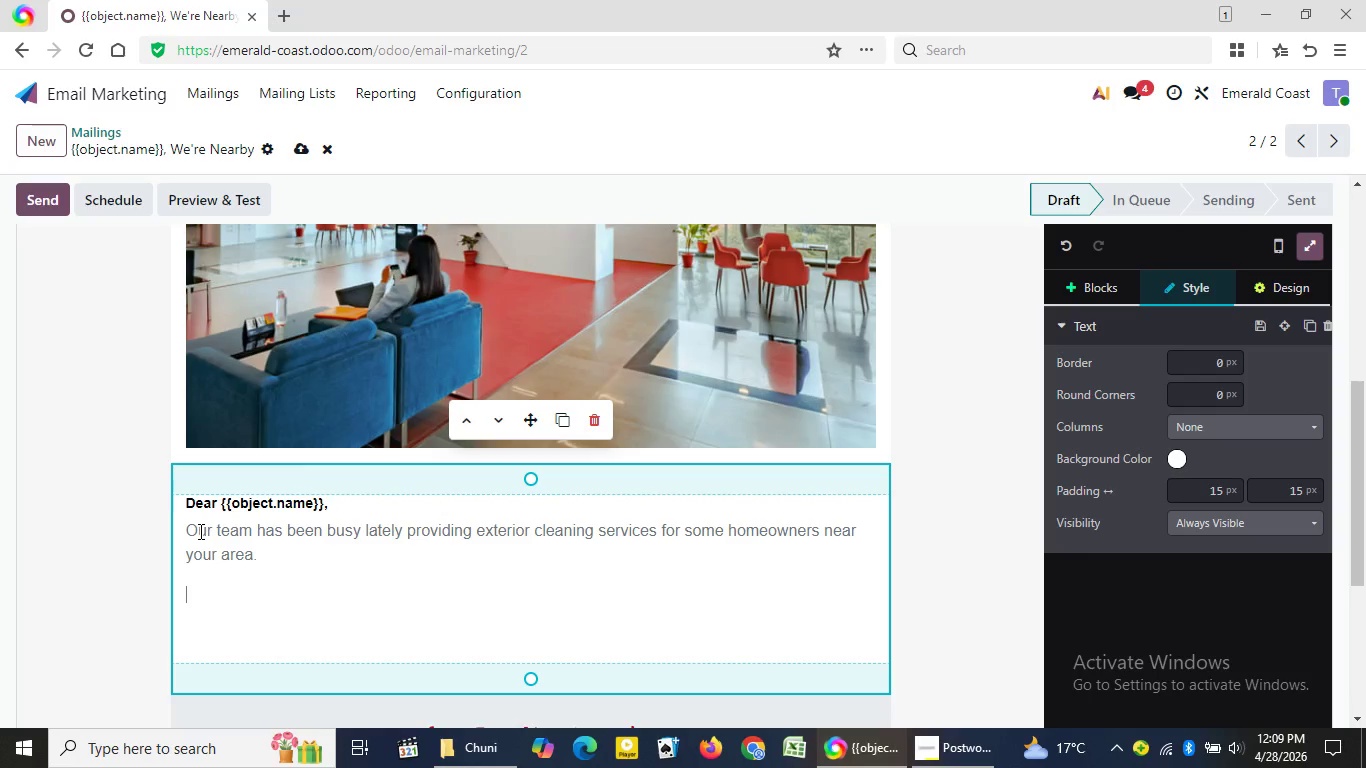 
type(Some of your fellow homeowners have scheduled services in)
 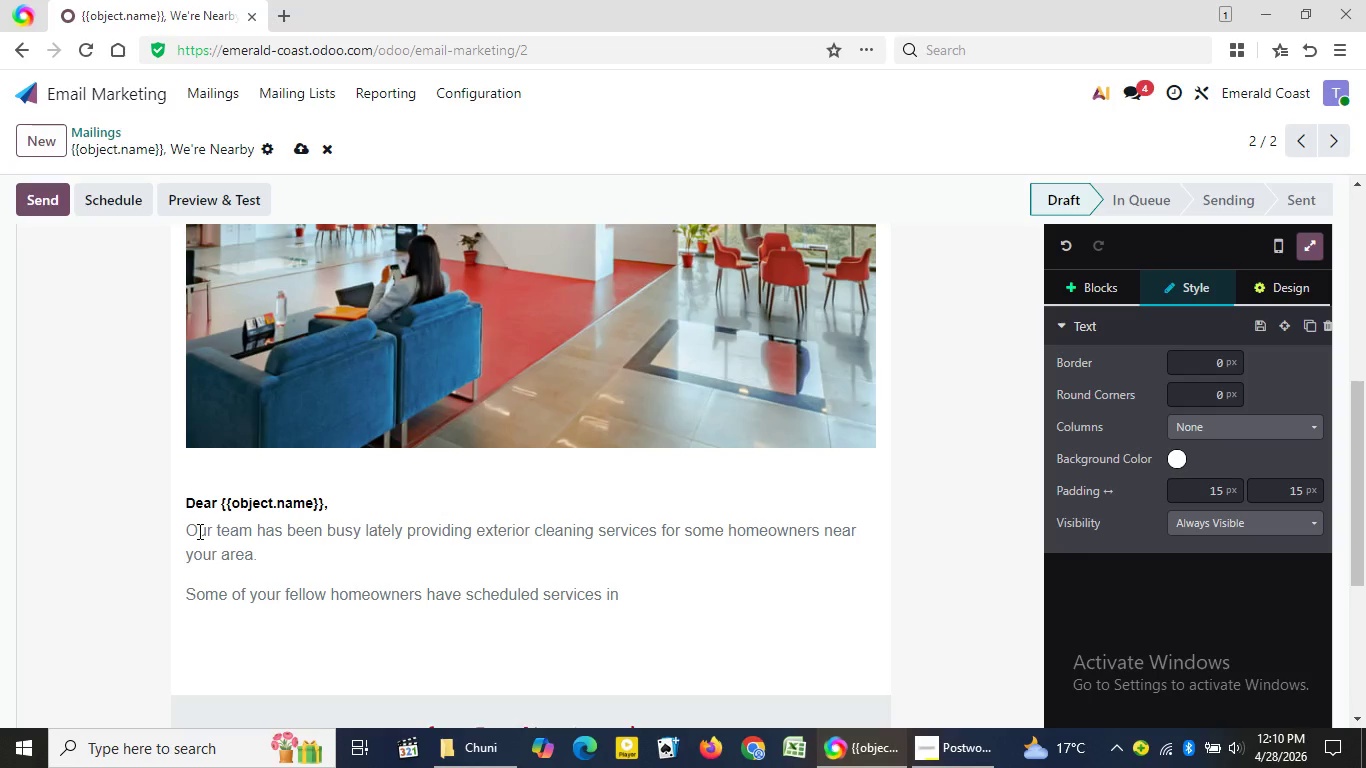 
type(cluding })
key(Backspace)
type({{object.x_service_ty)
 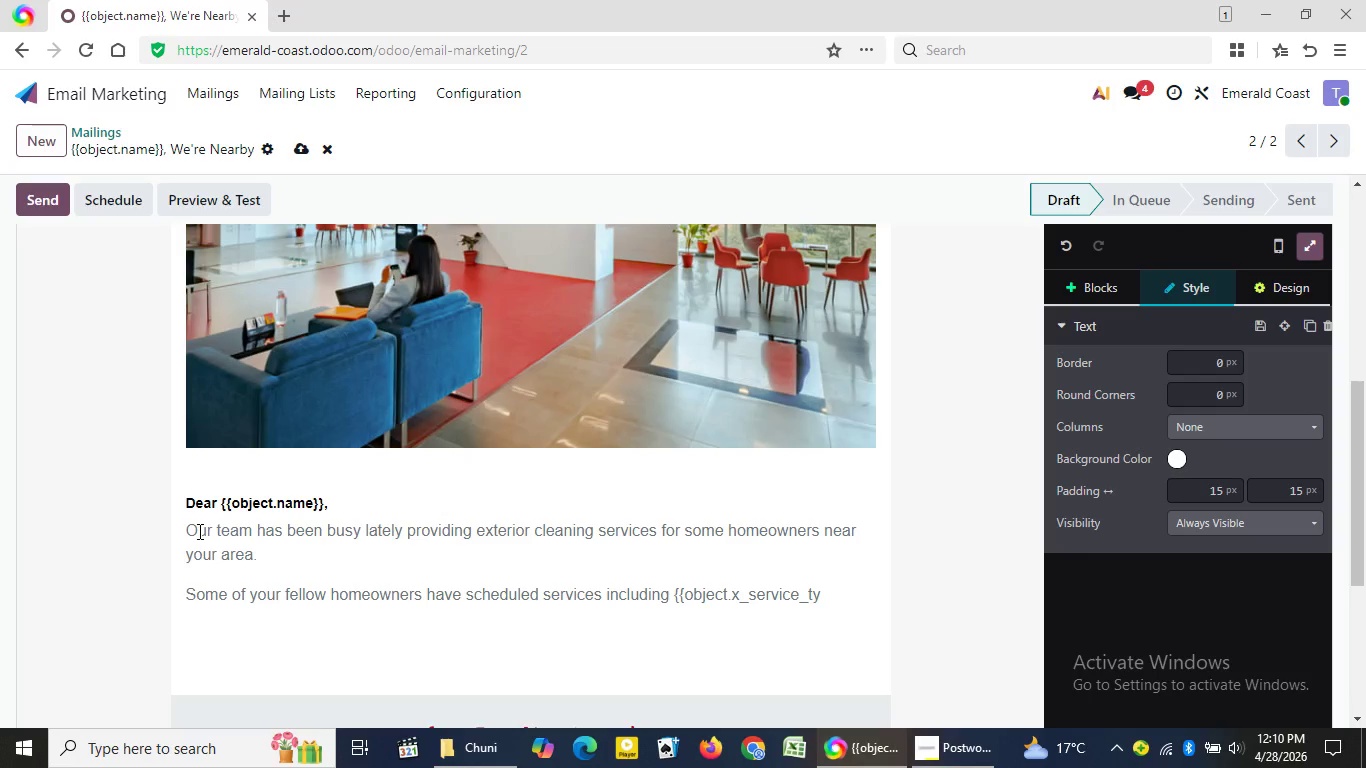 
wait(5.55)
 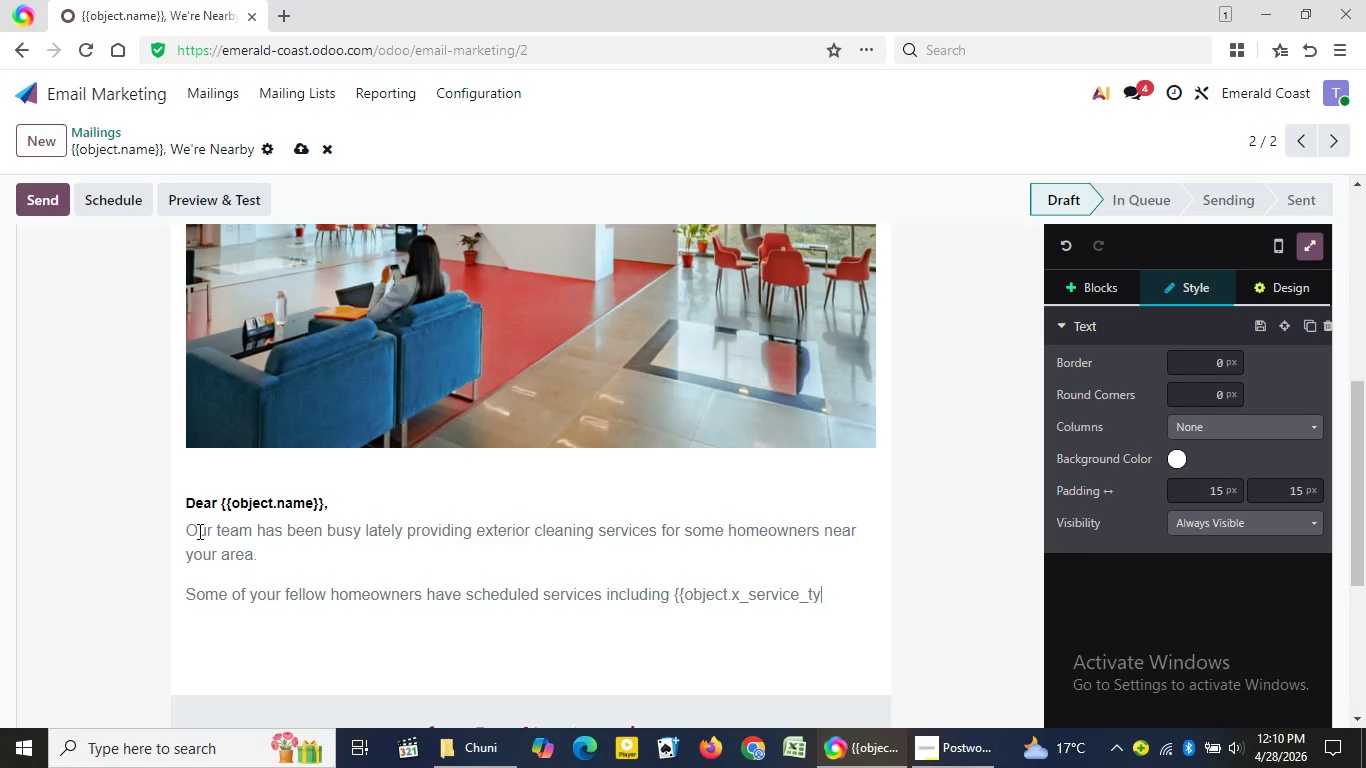 
type(pe}} in order )
 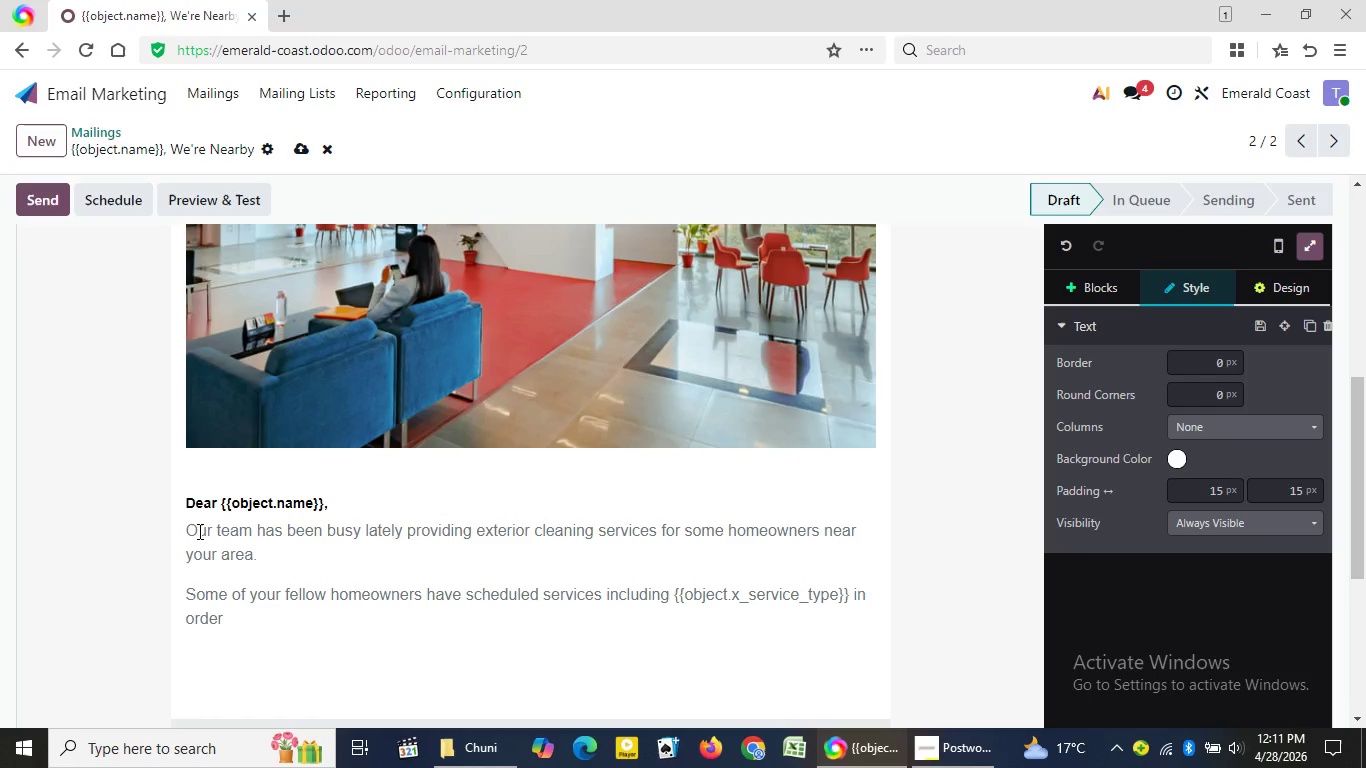 
wait(10.45)
 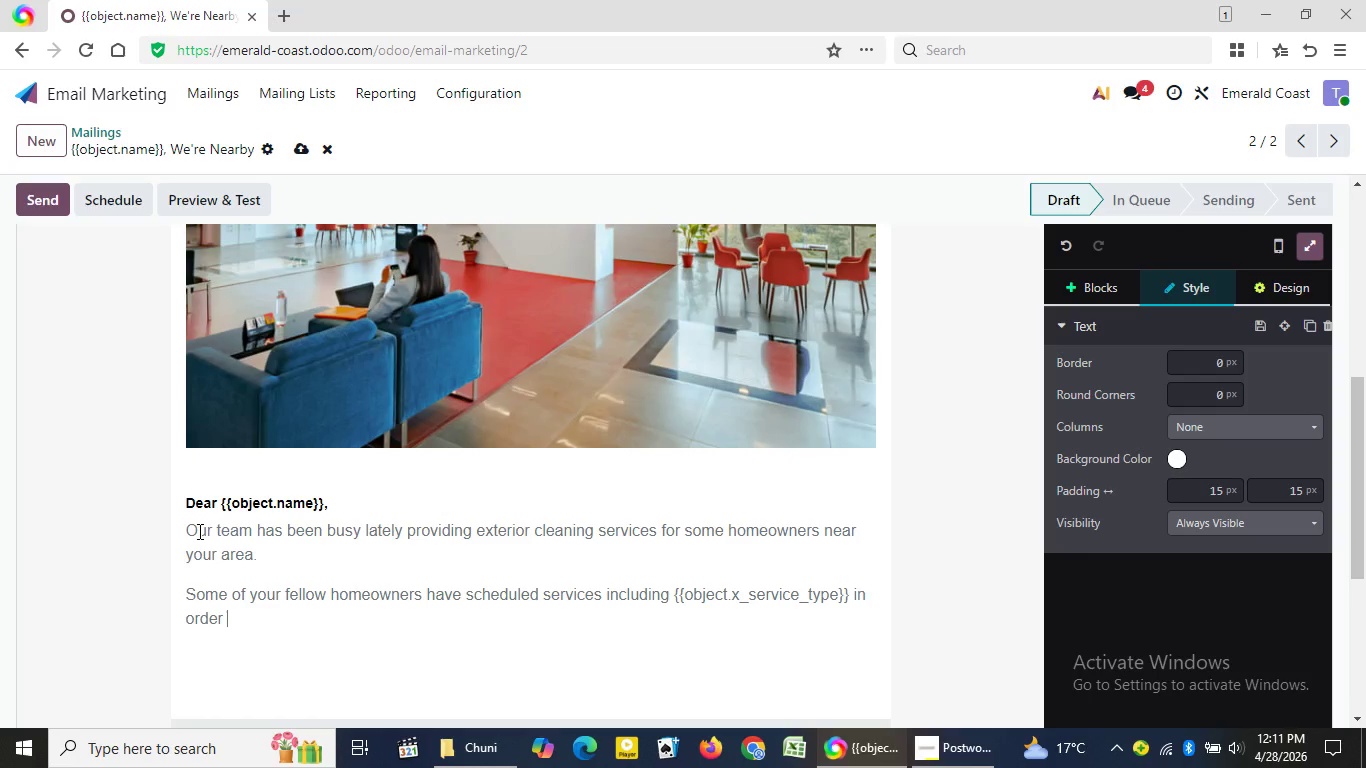 
type(to maintain their homes at optimal)
 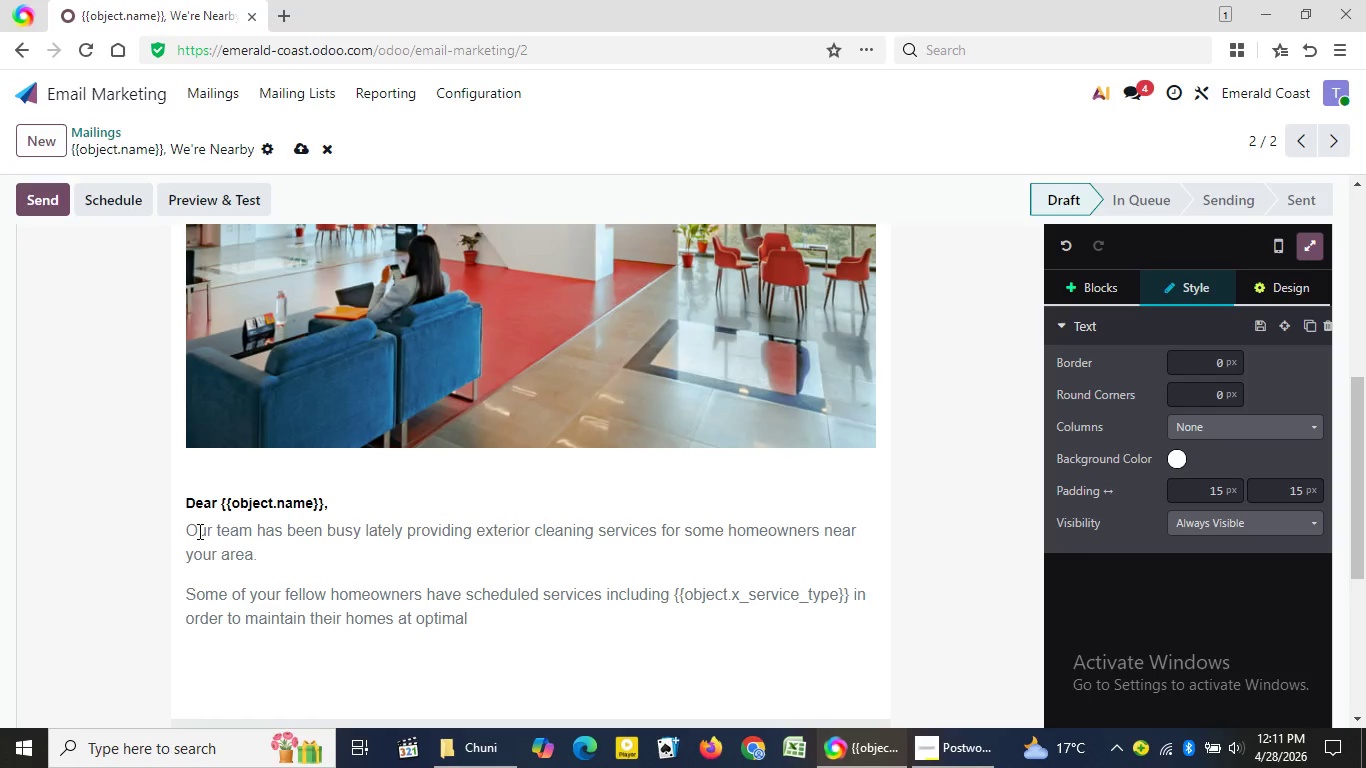 
type( condition )
 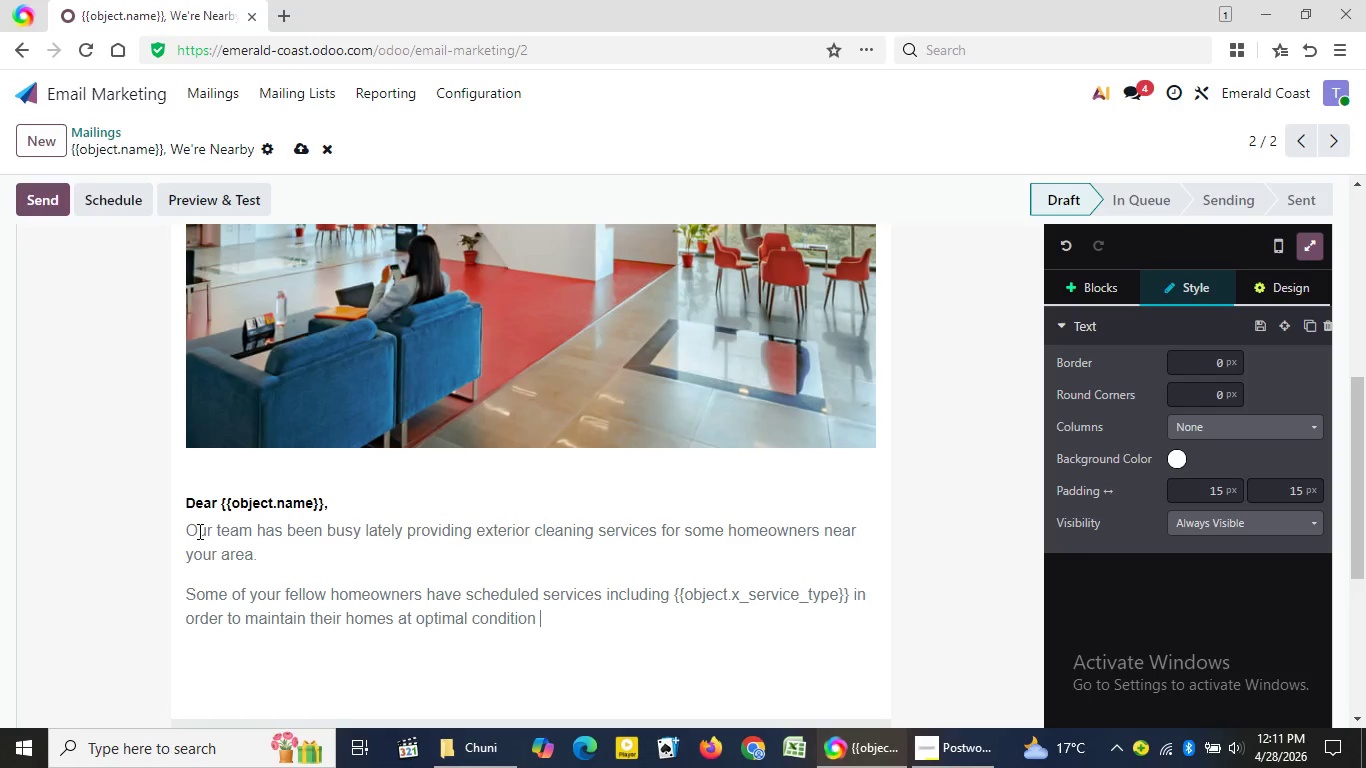 
wait(7.14)
 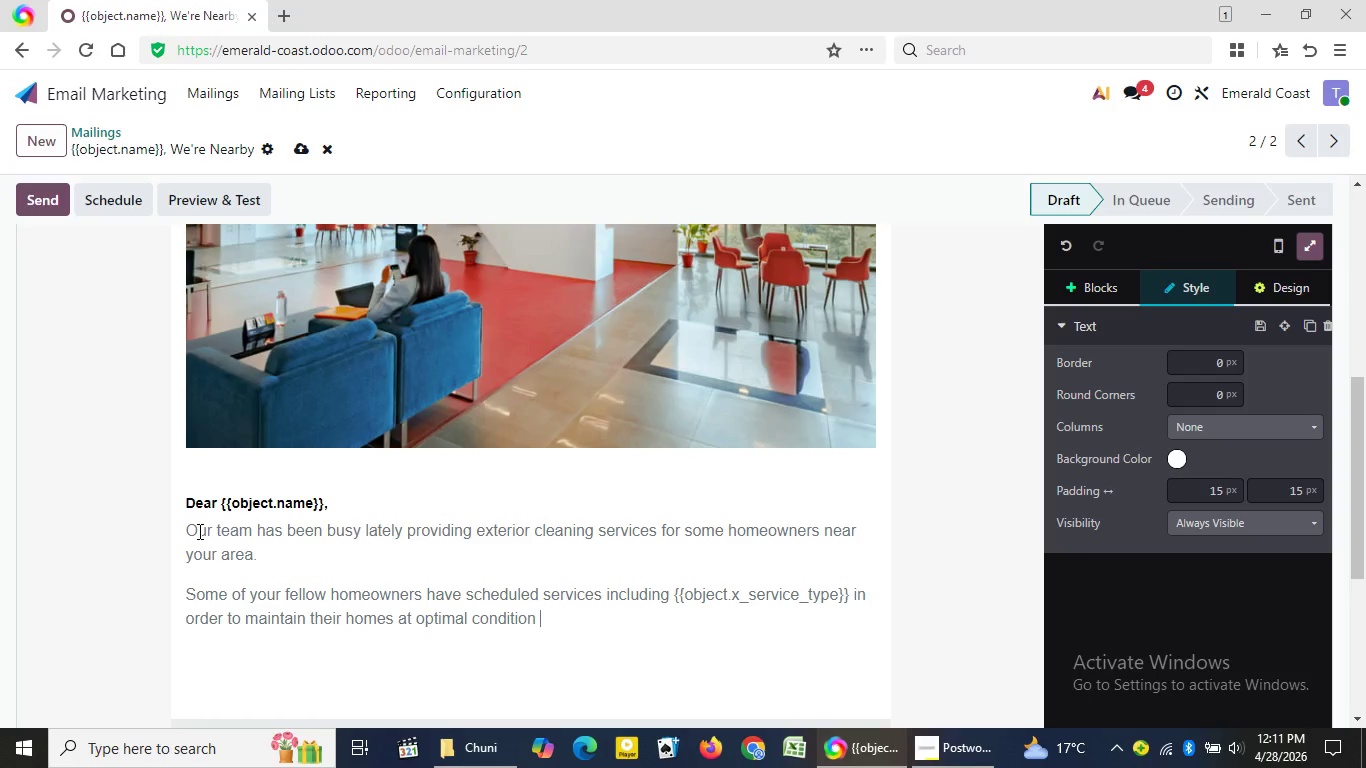 
type(throughtout)
 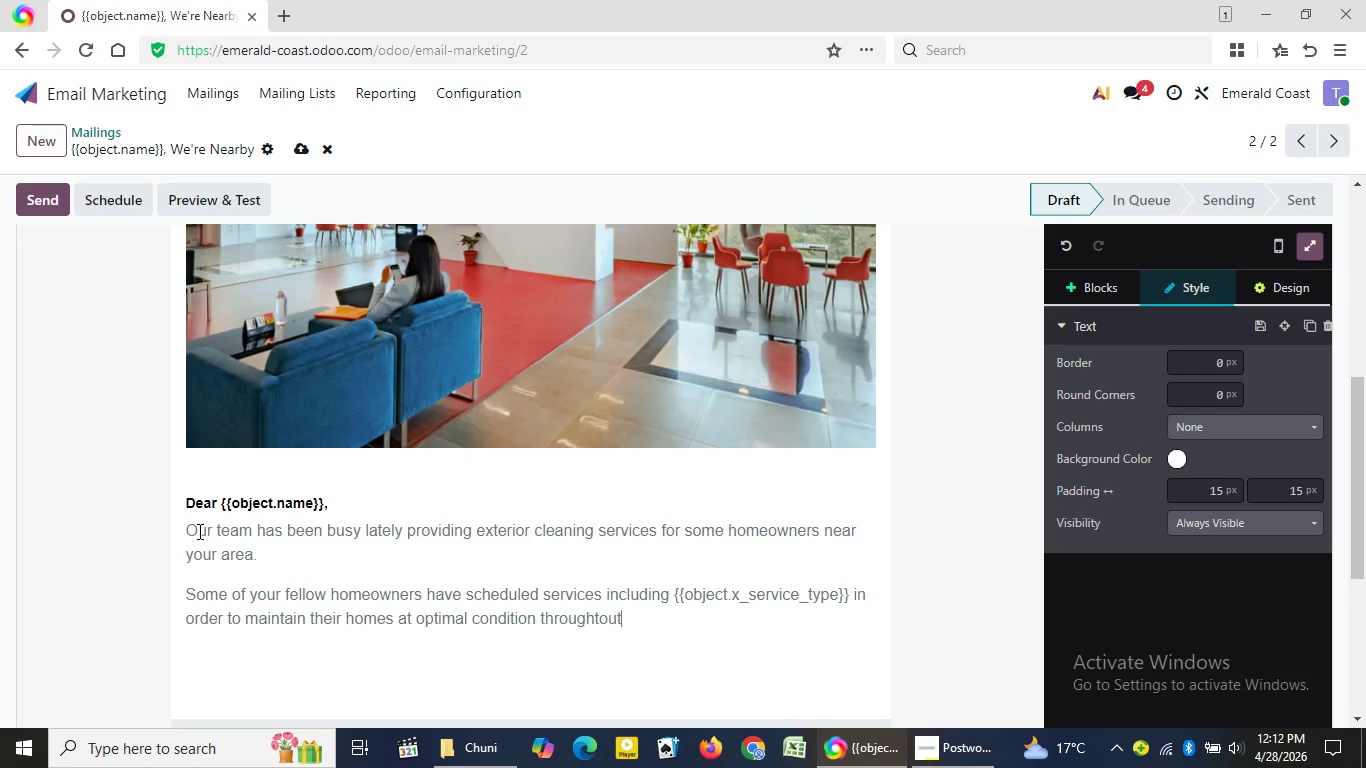 
type( the year)
 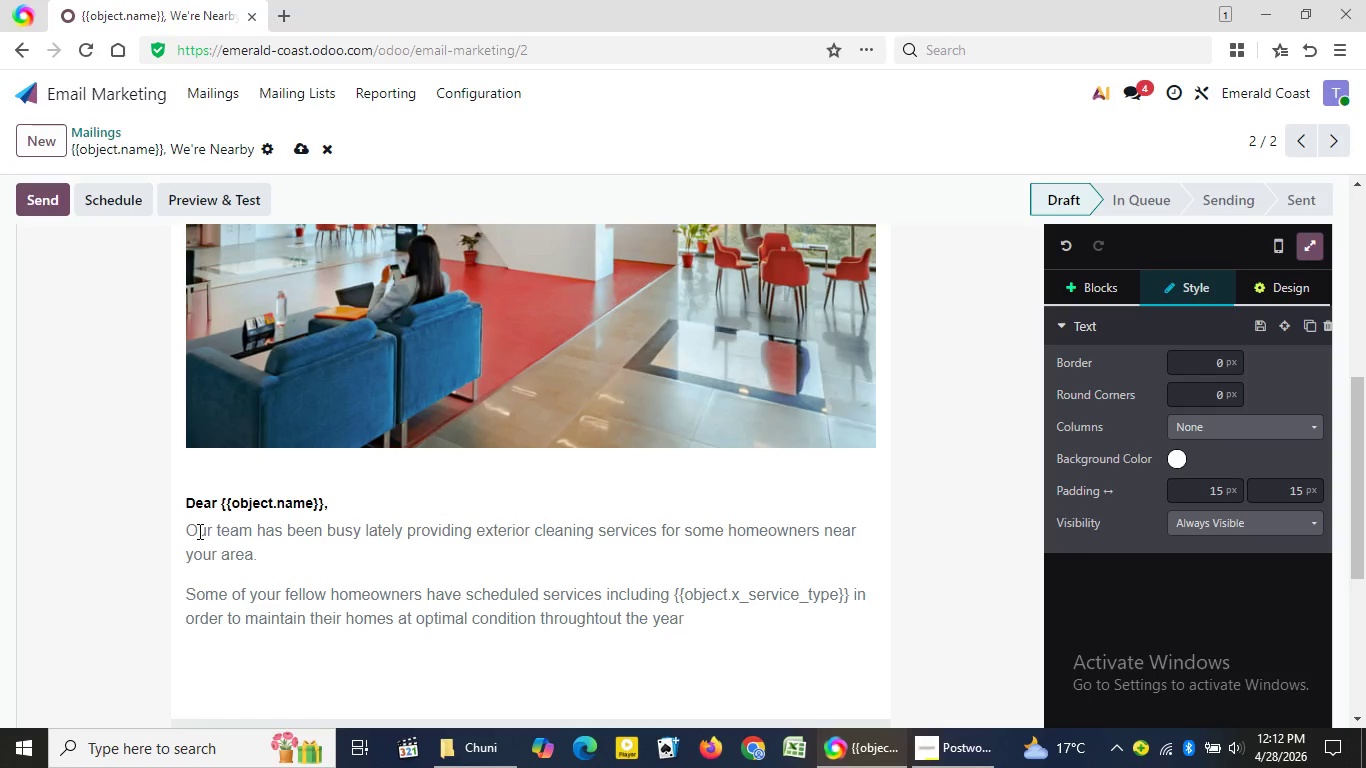 
key(Period)
 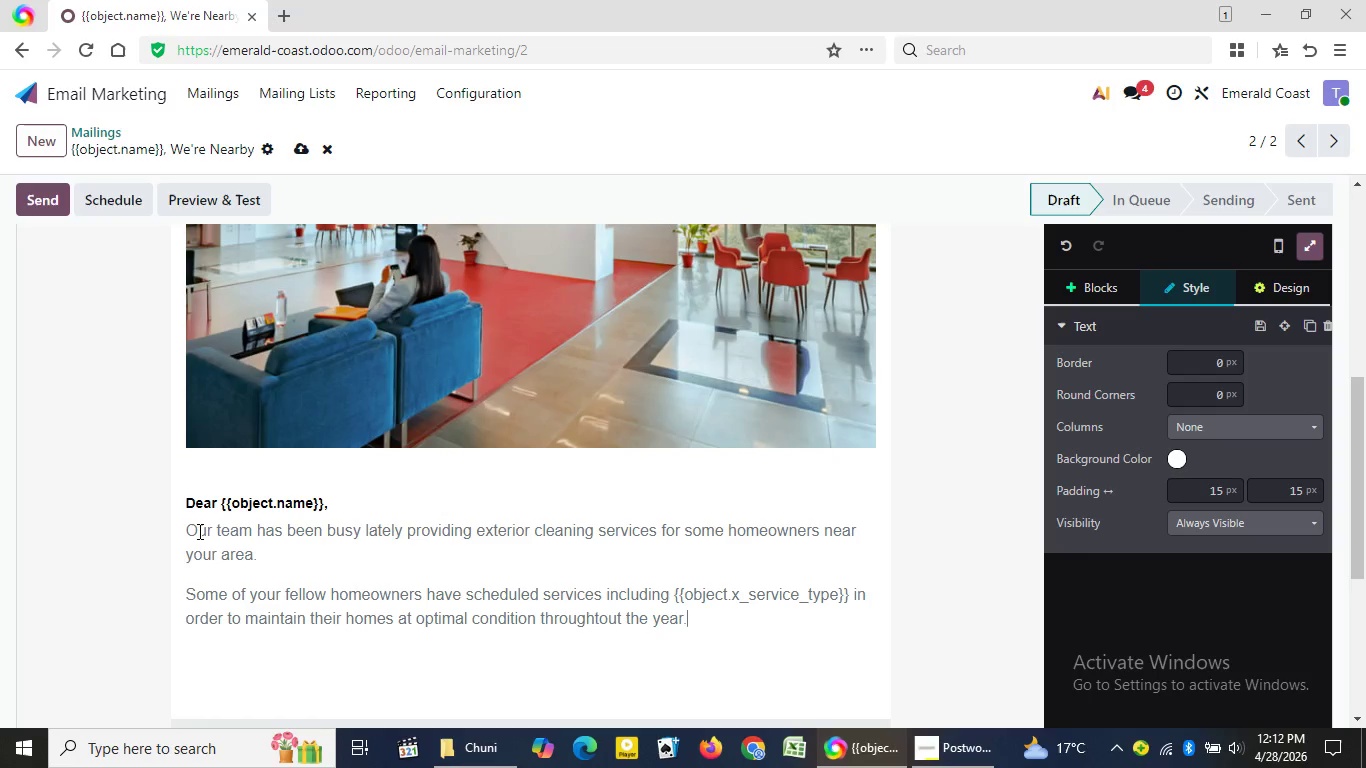 
key(Enter)
 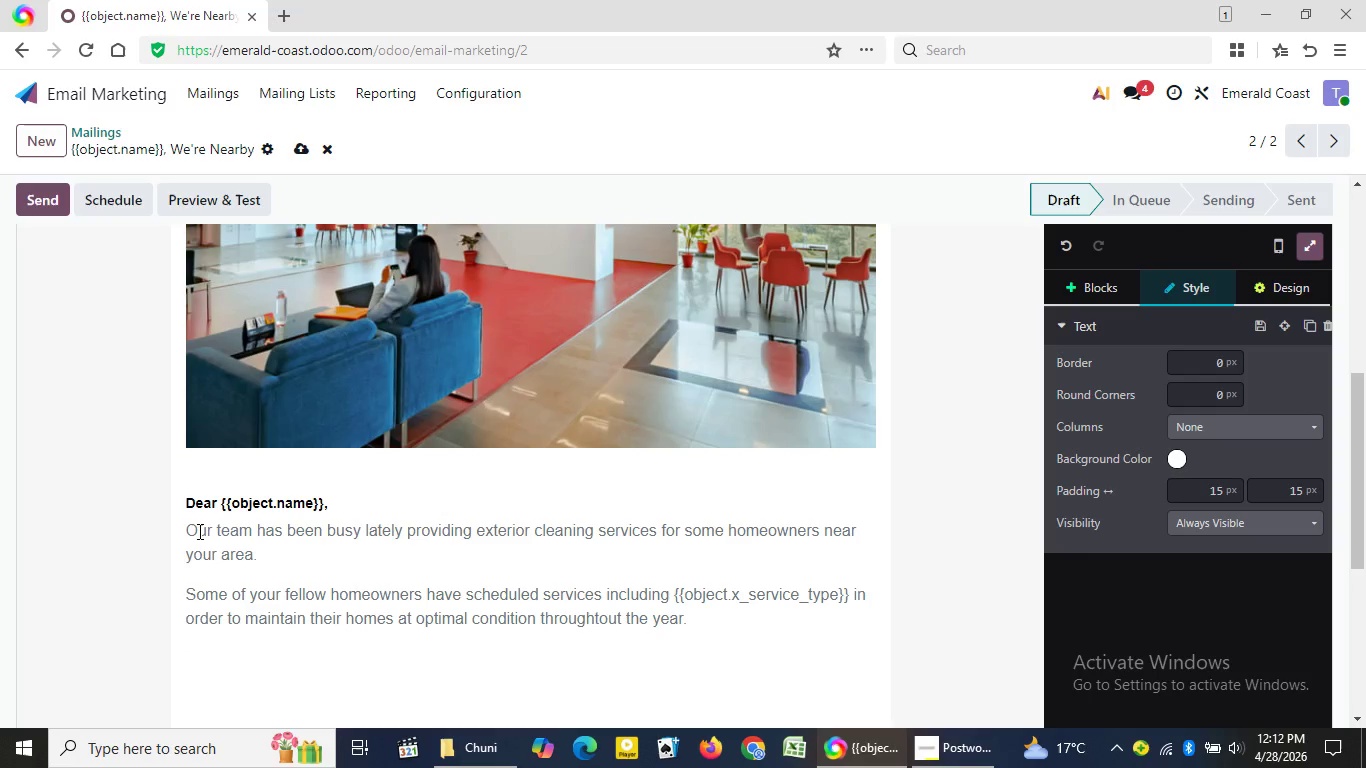 
type(WHat)
key(Backspace)
key(Backspace)
key(Backspace)
type(hat )
 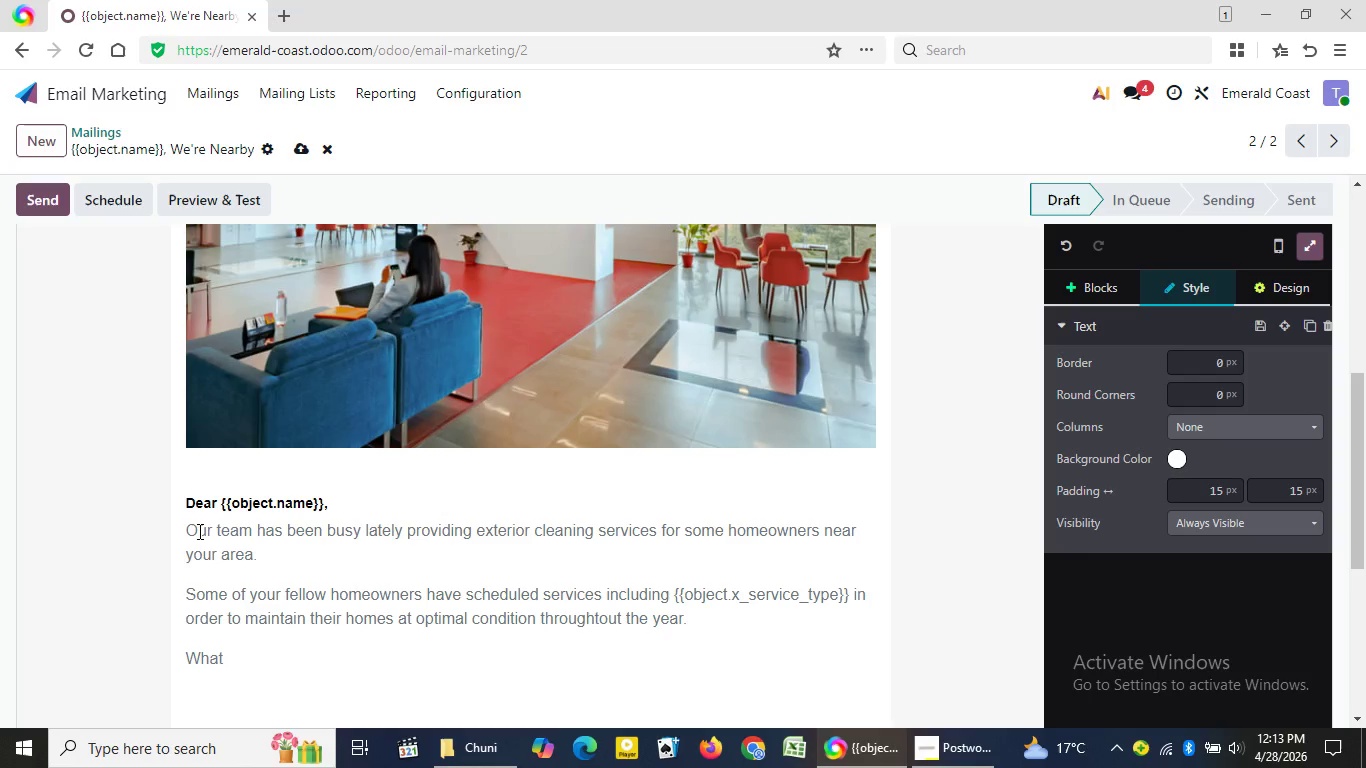 
wait(73.44)
 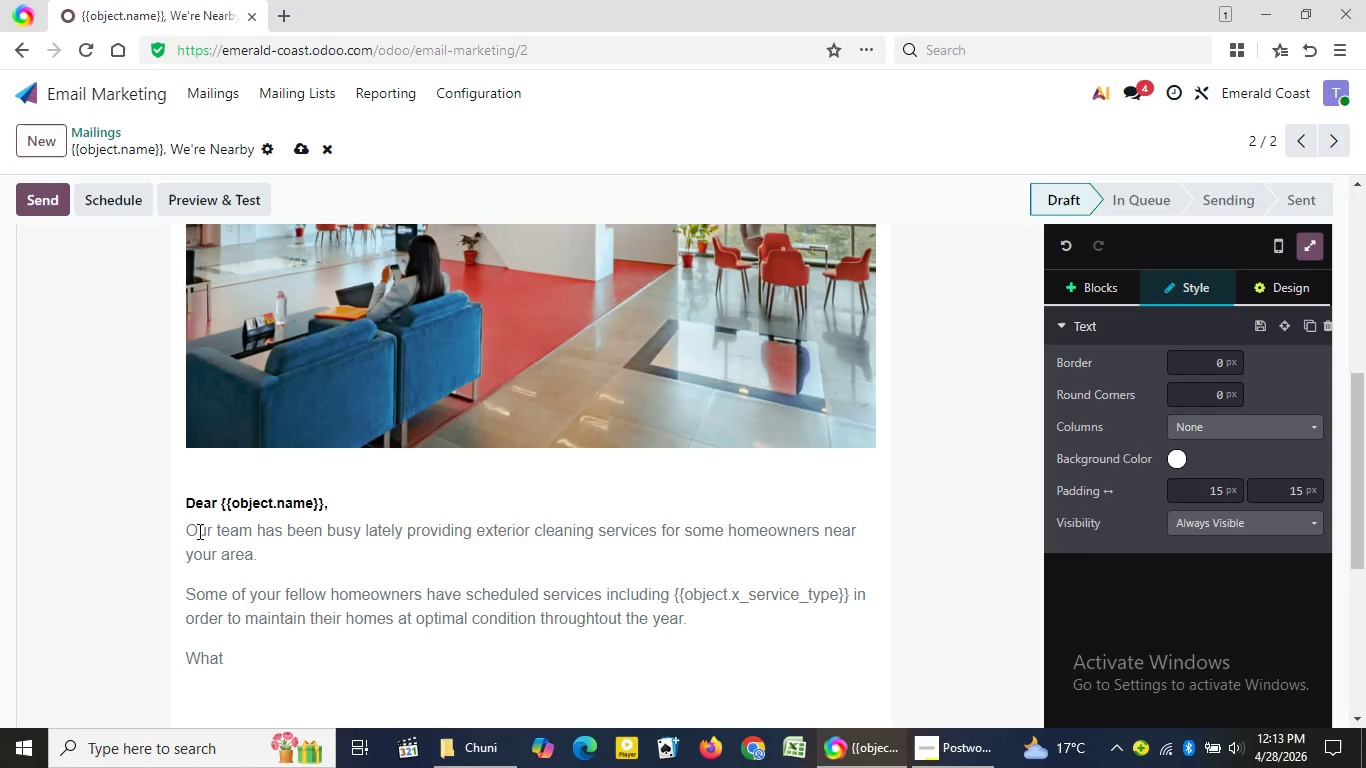 
type(differentiates us from other companies in your neighbot)
key(Backspace)
type(rhood?:)
 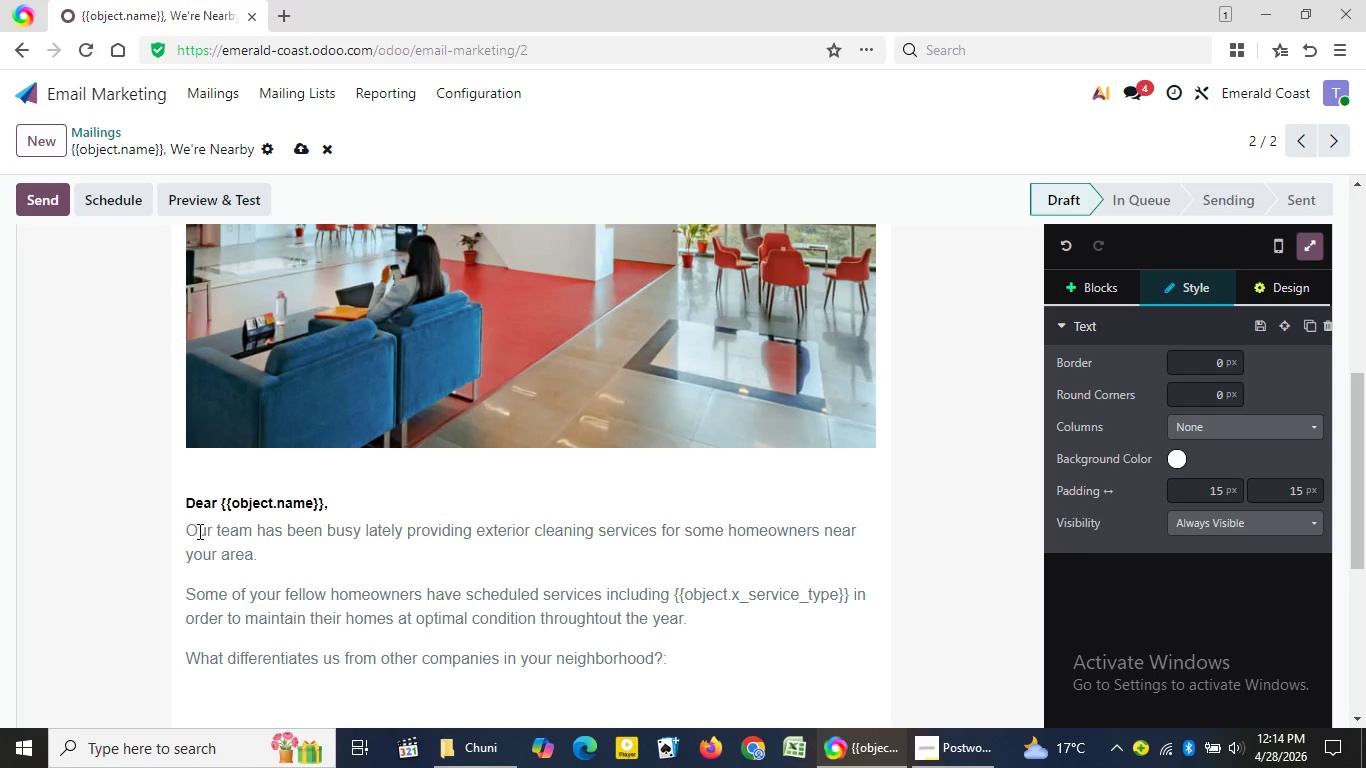 
key(Enter)
 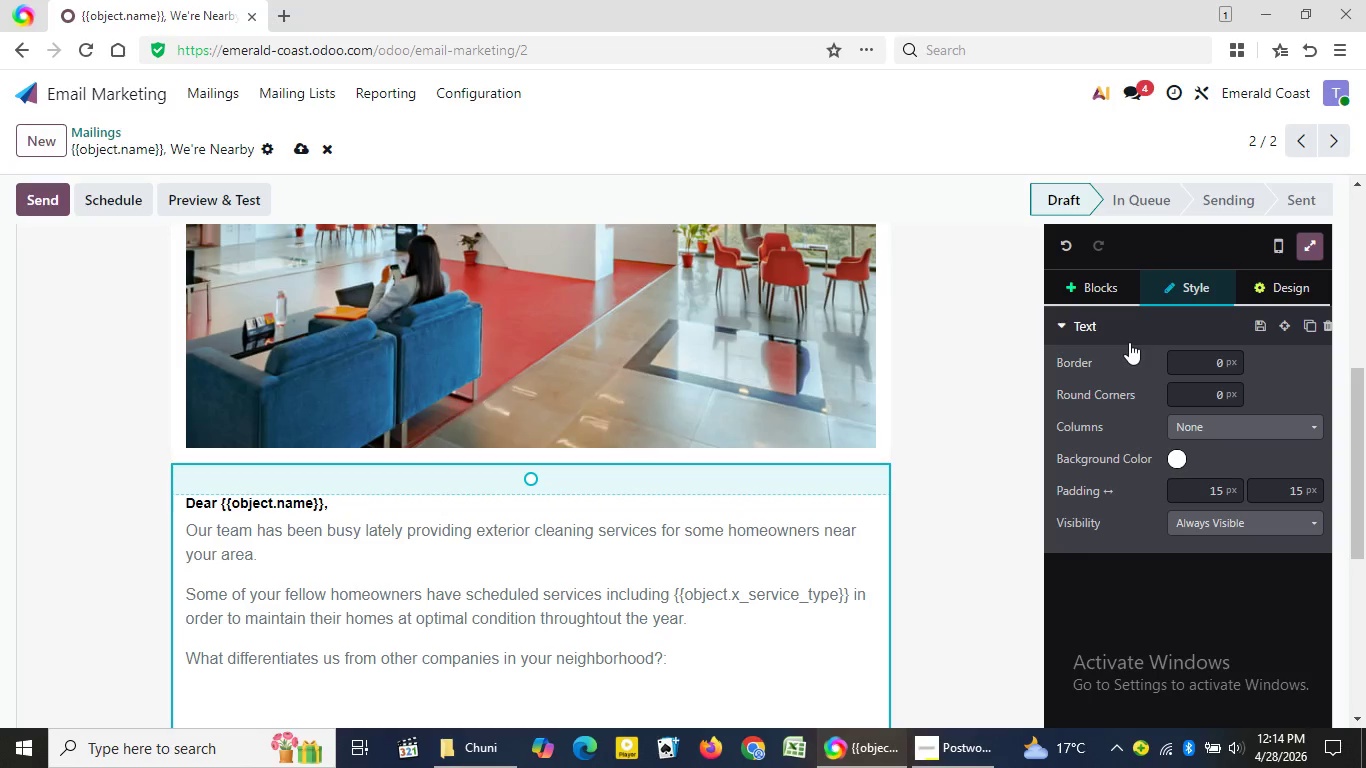 
left_click_drag(start_coordinate=[1360, 431], to_coordinate=[1364, 483])
 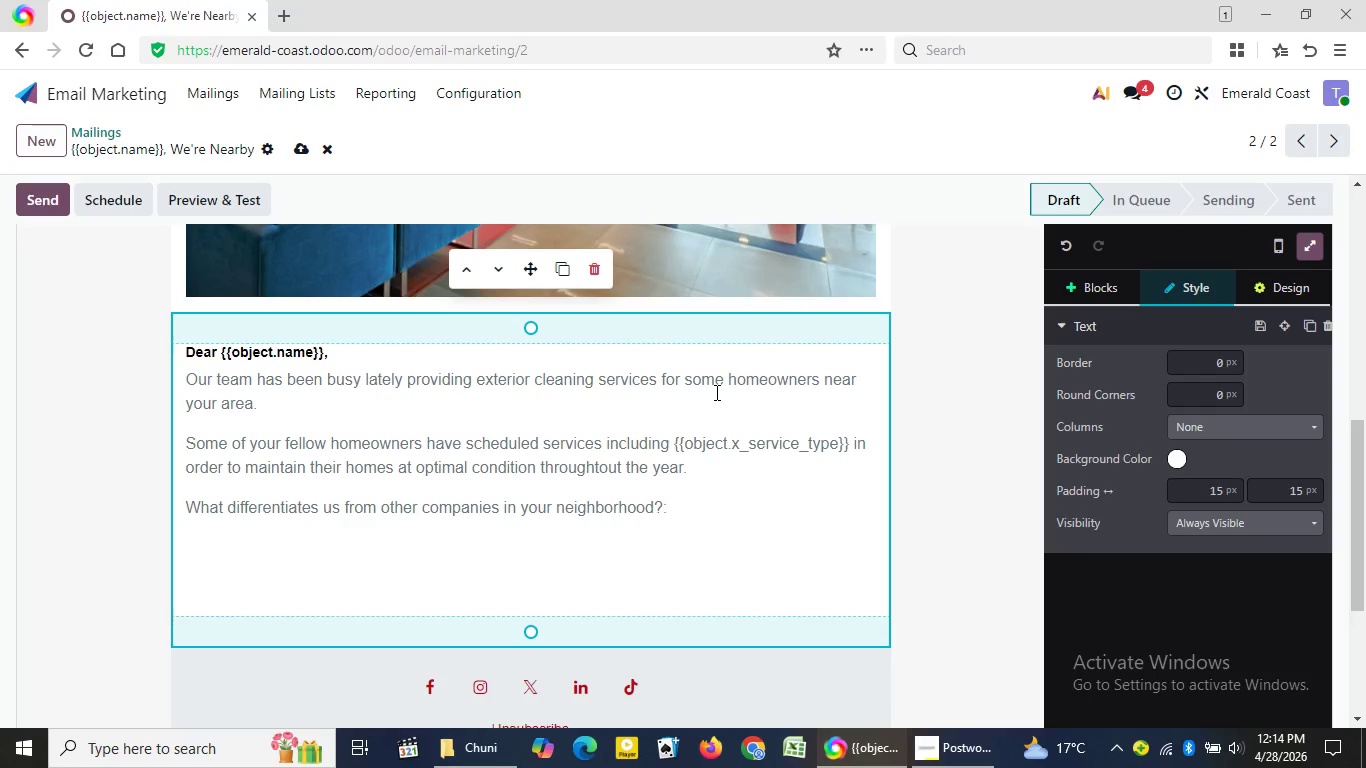 
wait(14.06)
 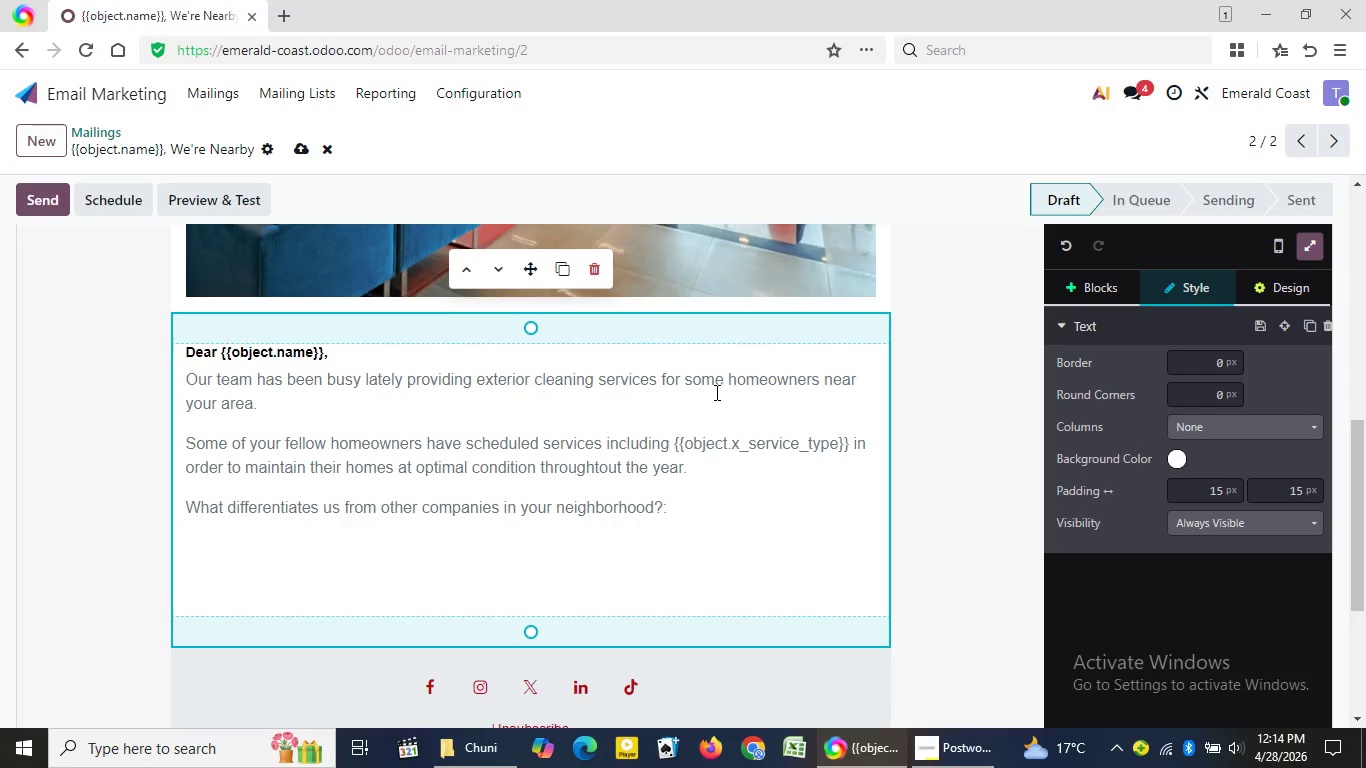 
type(/bu)
 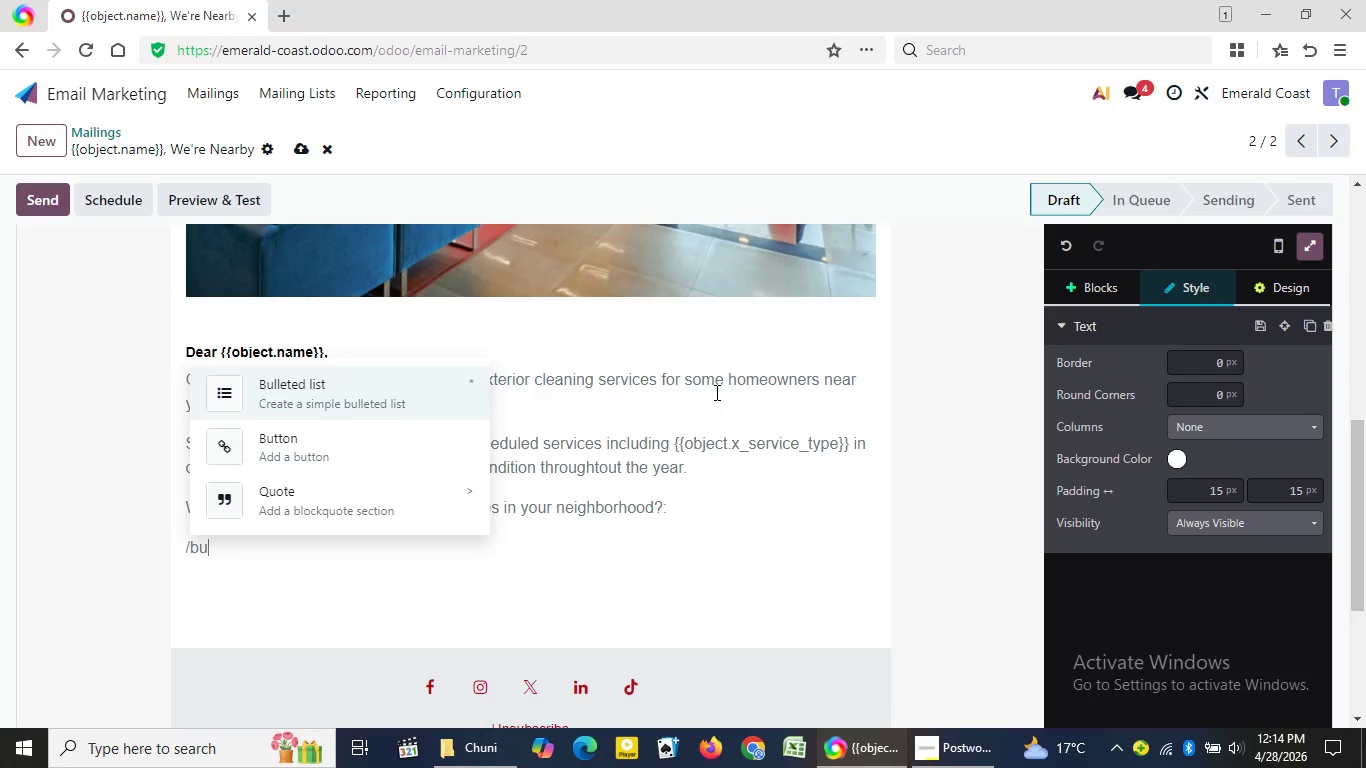 
key(Enter)
 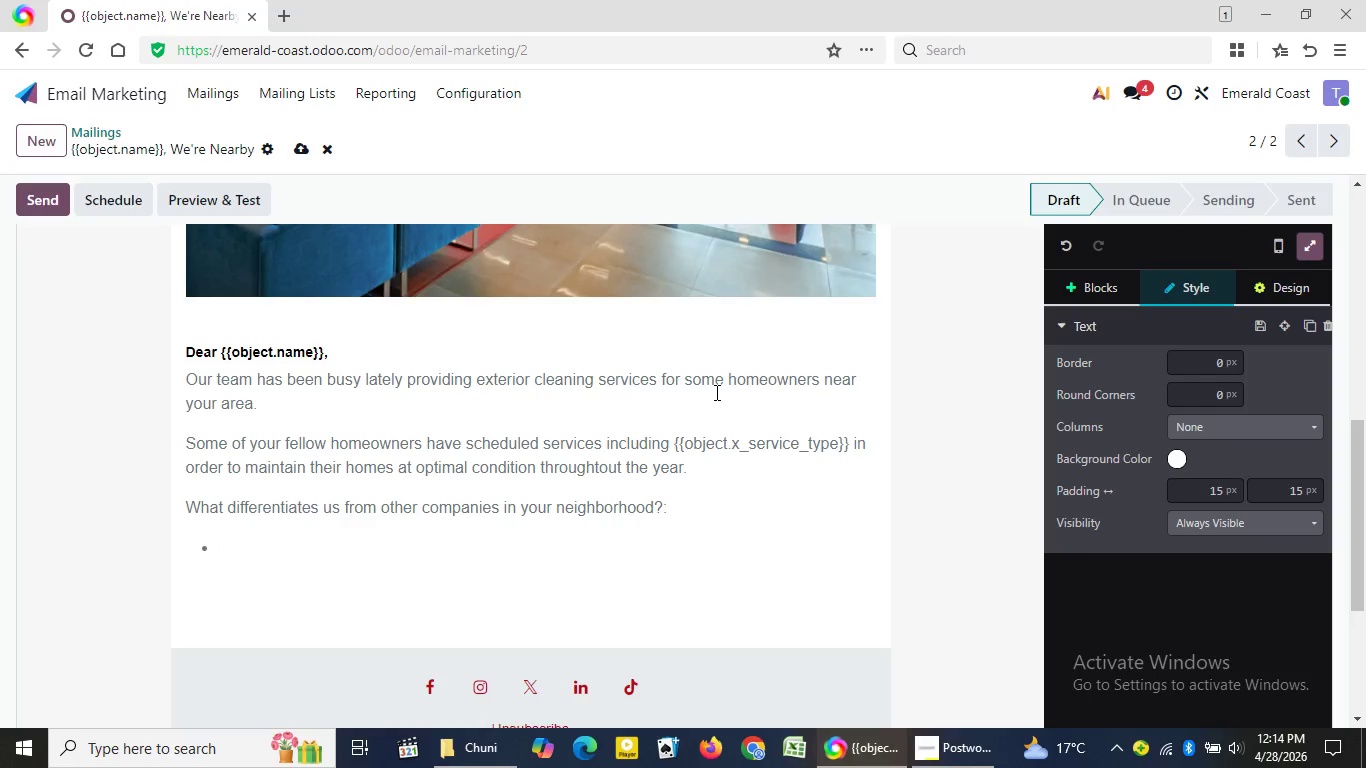 
type(Surface-appropriate)